 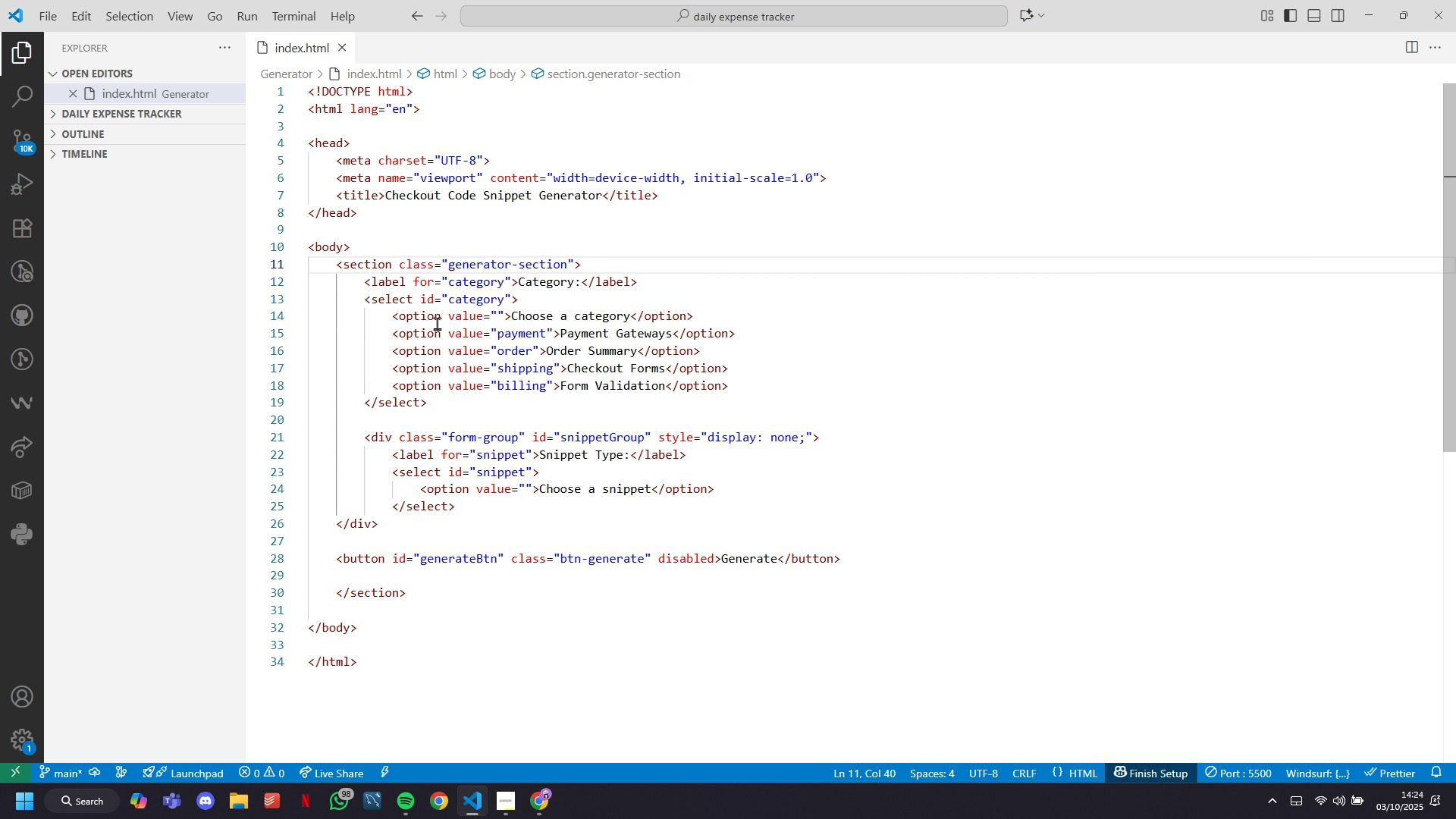 
key(Enter)
 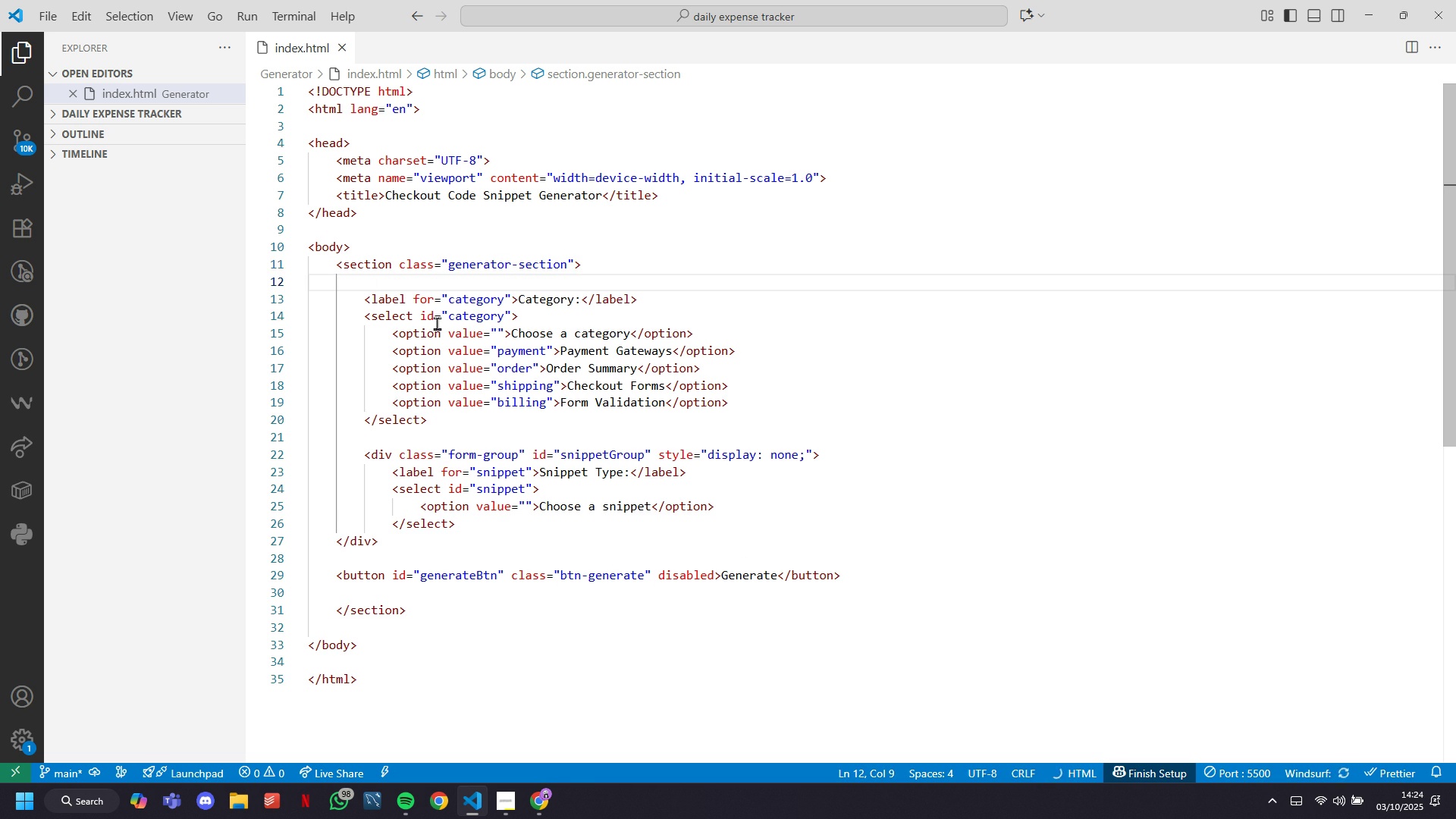 
type(h2)
key(Tab)
type(Select Snippet type)
 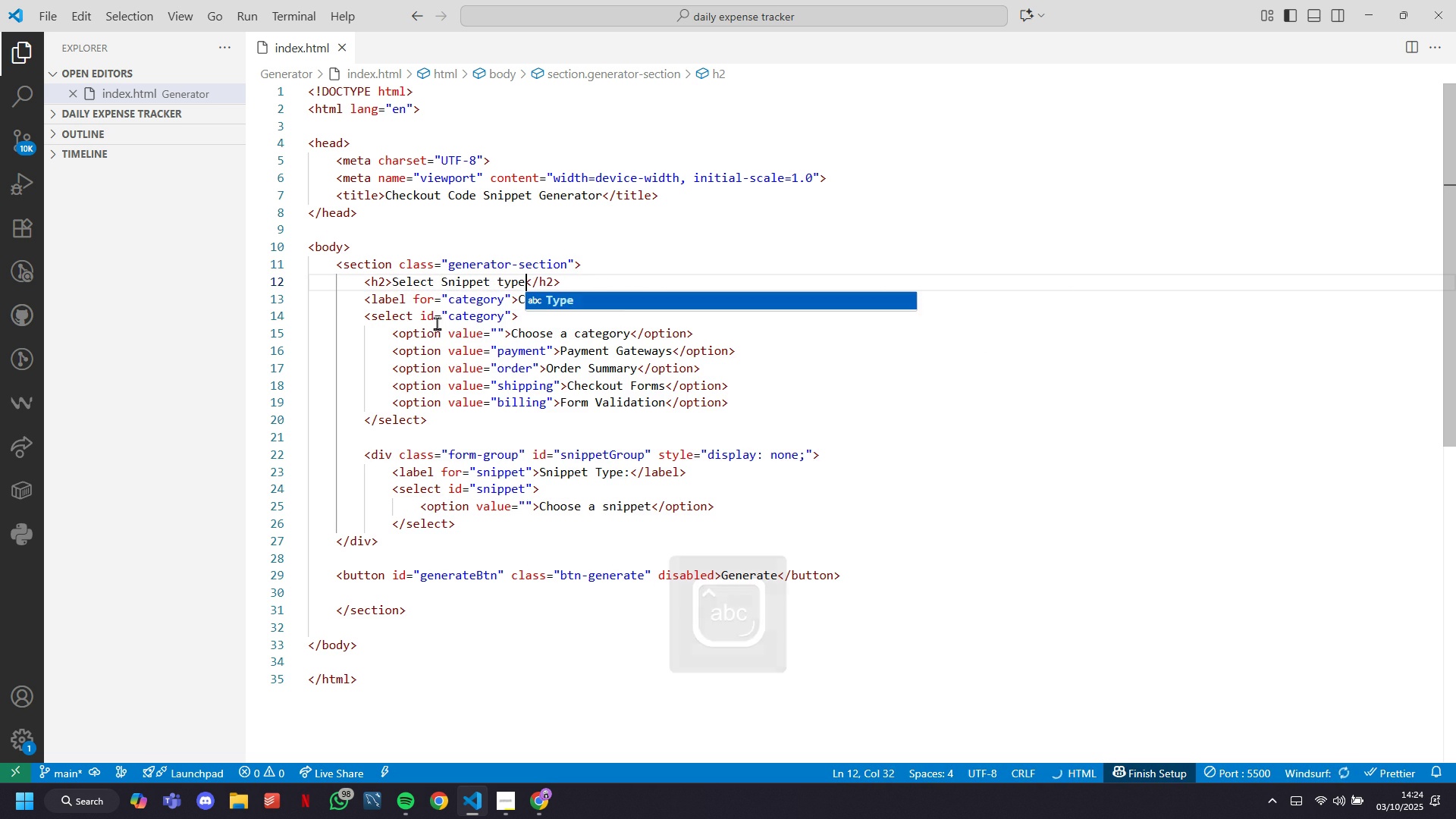 
key(ArrowRight)
 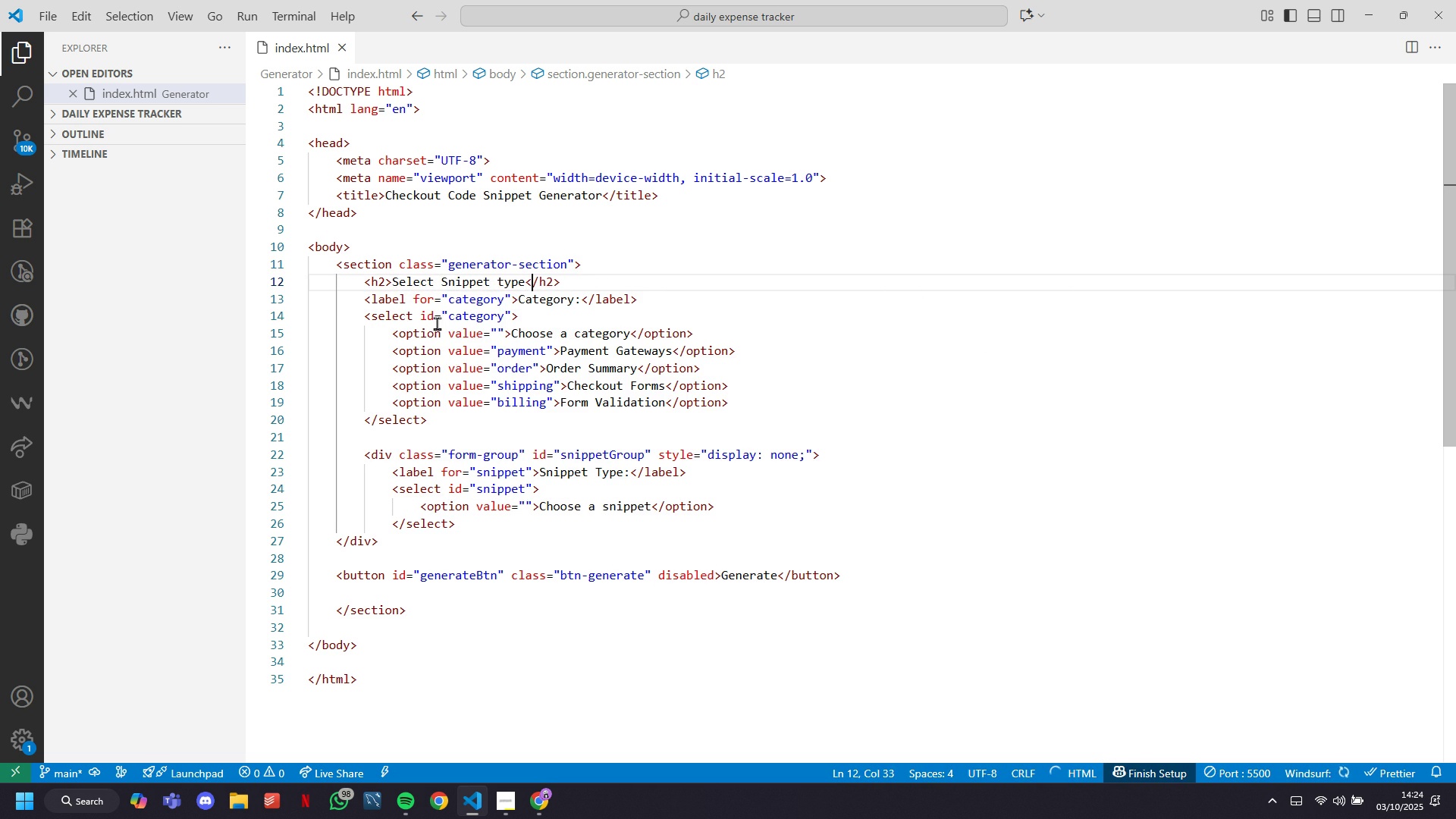 
key(ArrowRight)
 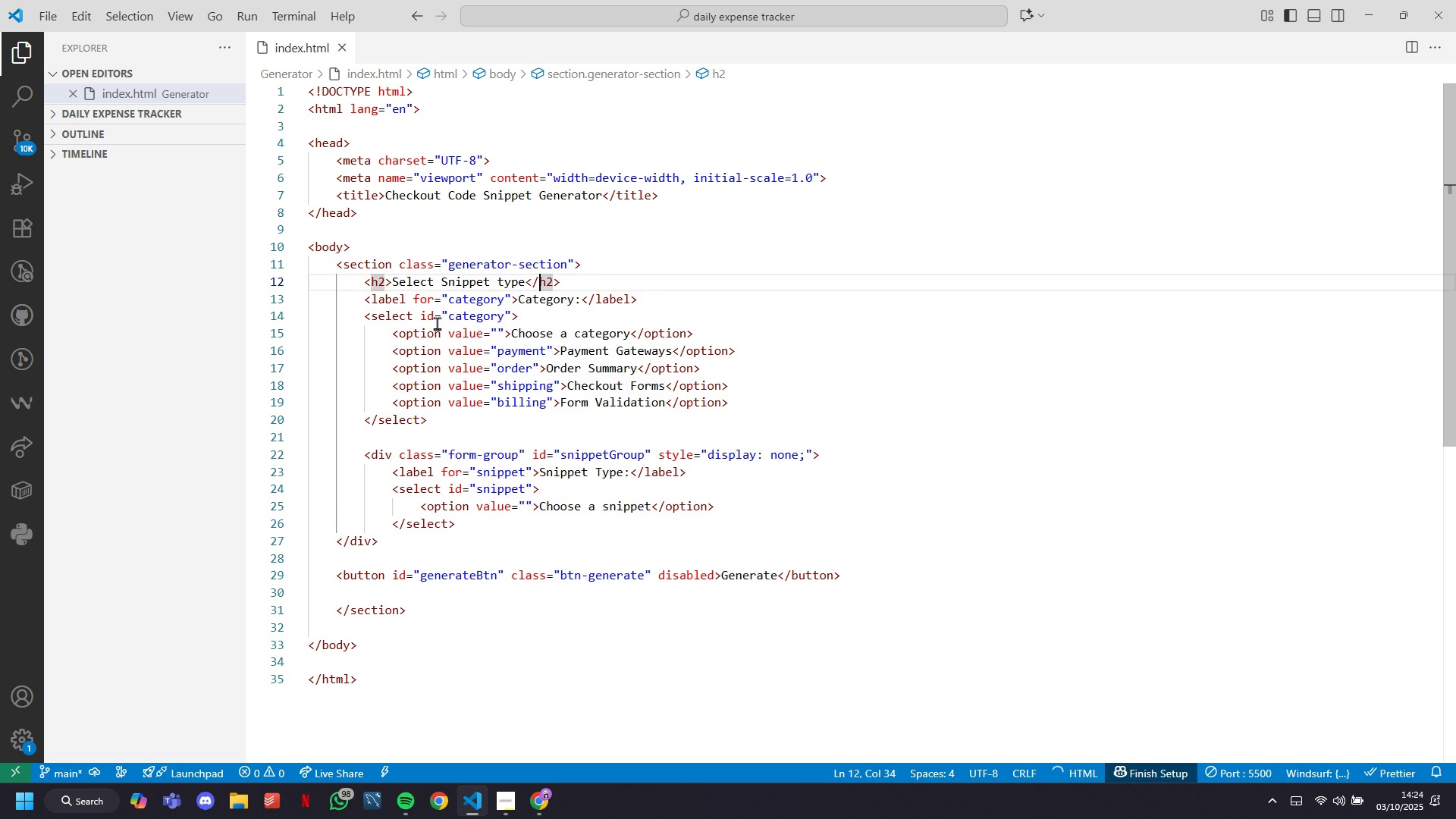 
key(ArrowRight)
 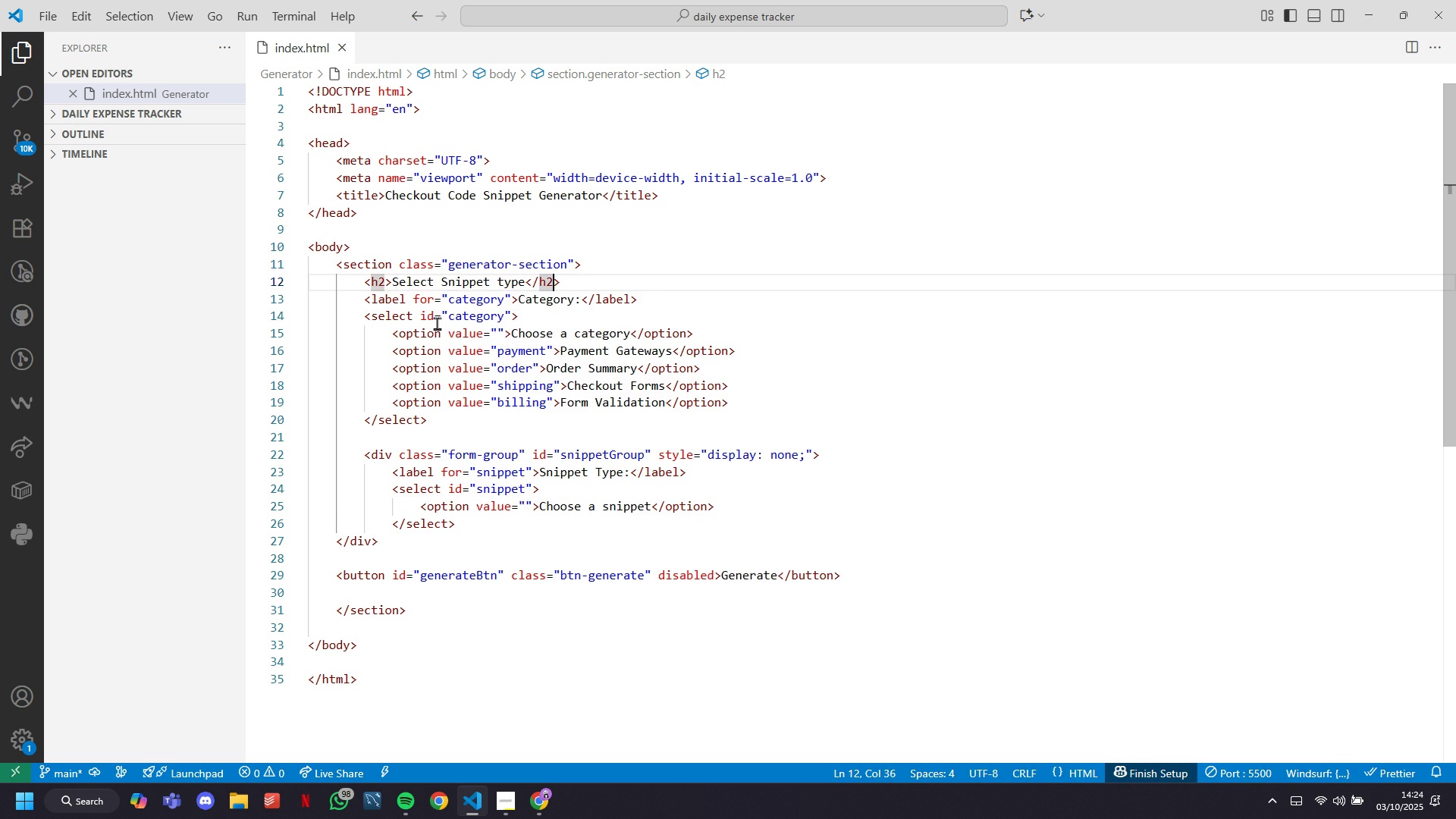 
key(ArrowRight)
 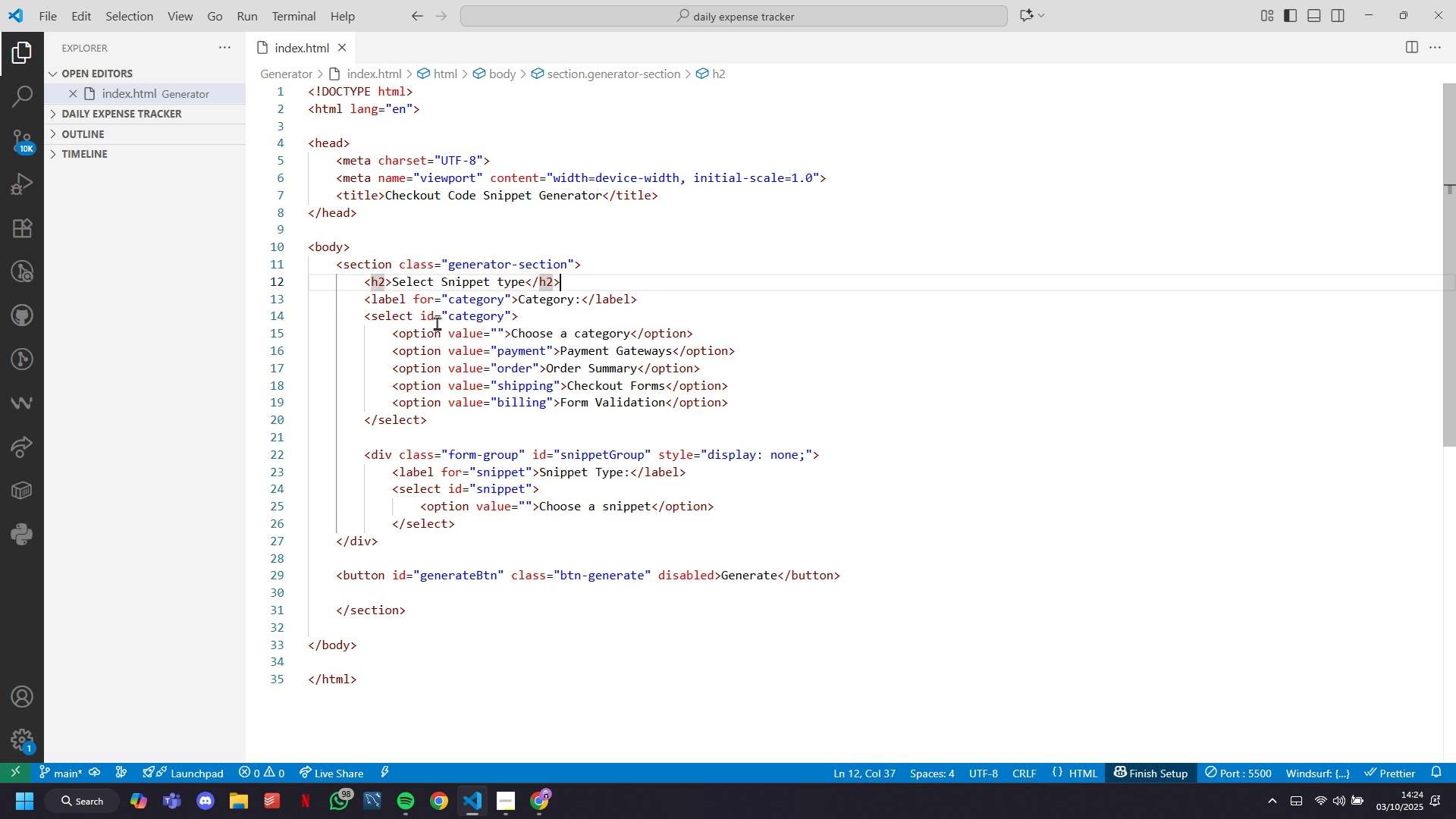 
key(ArrowRight)
 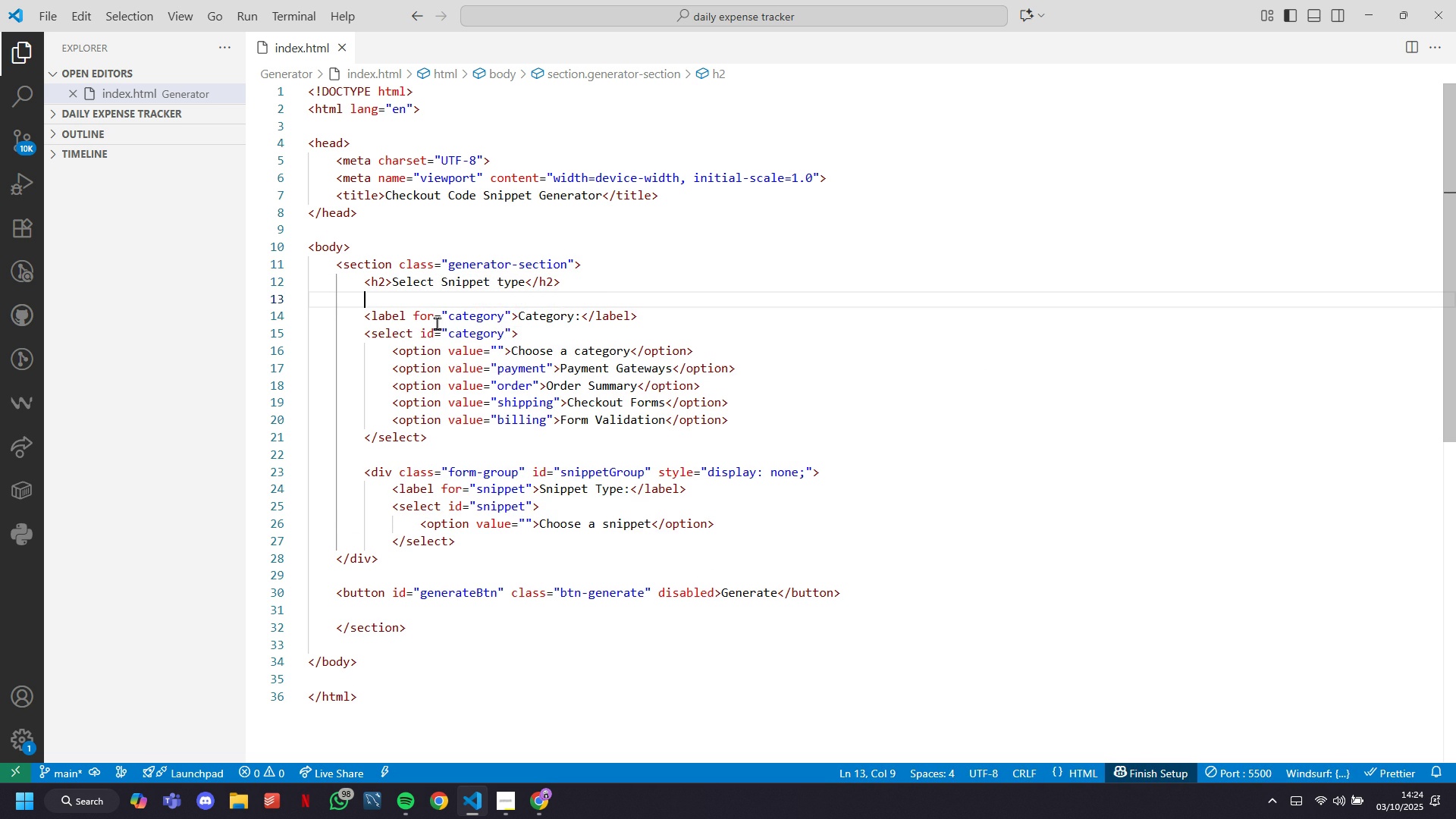 
key(Enter)
 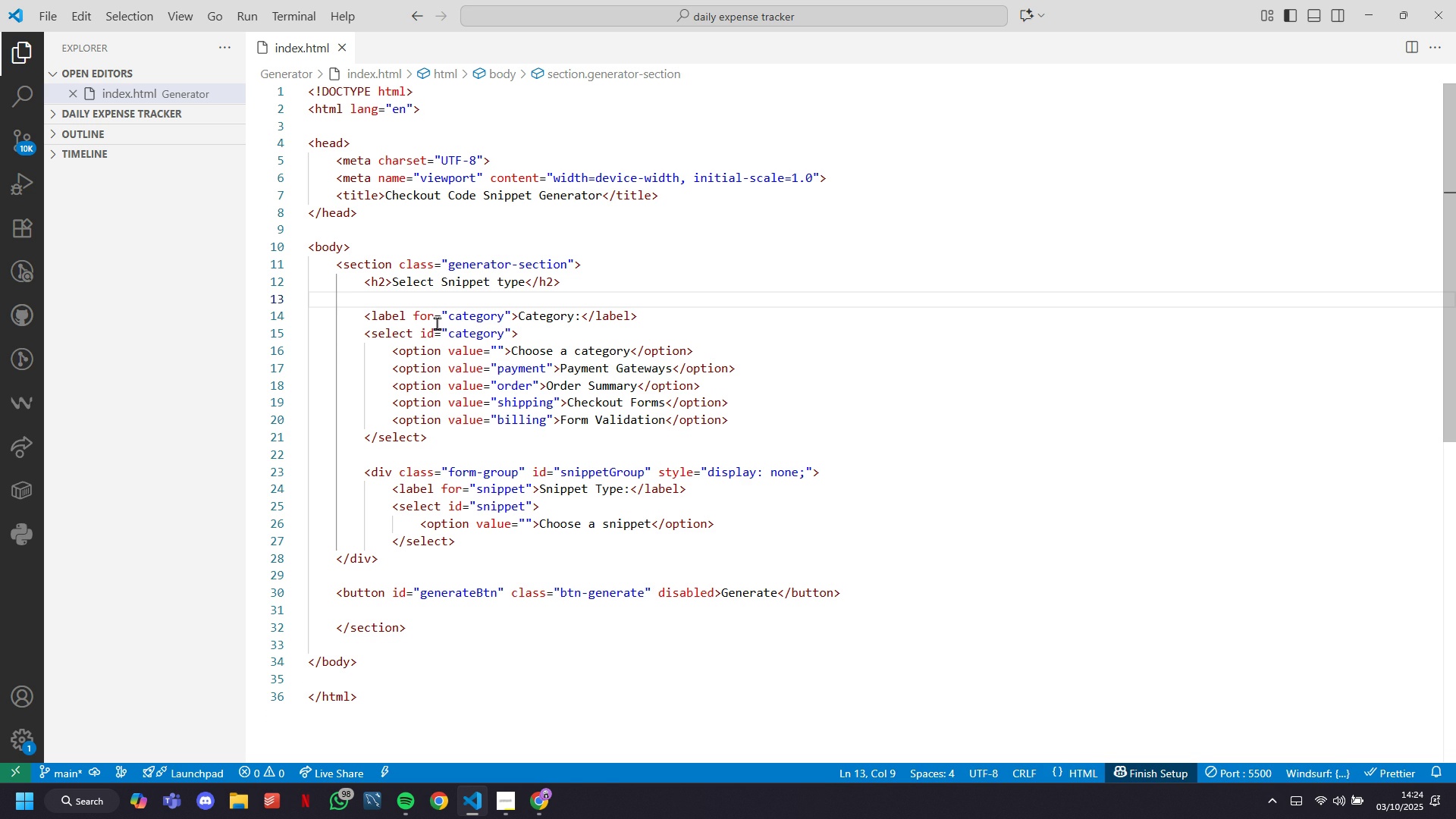 
key(Enter)
 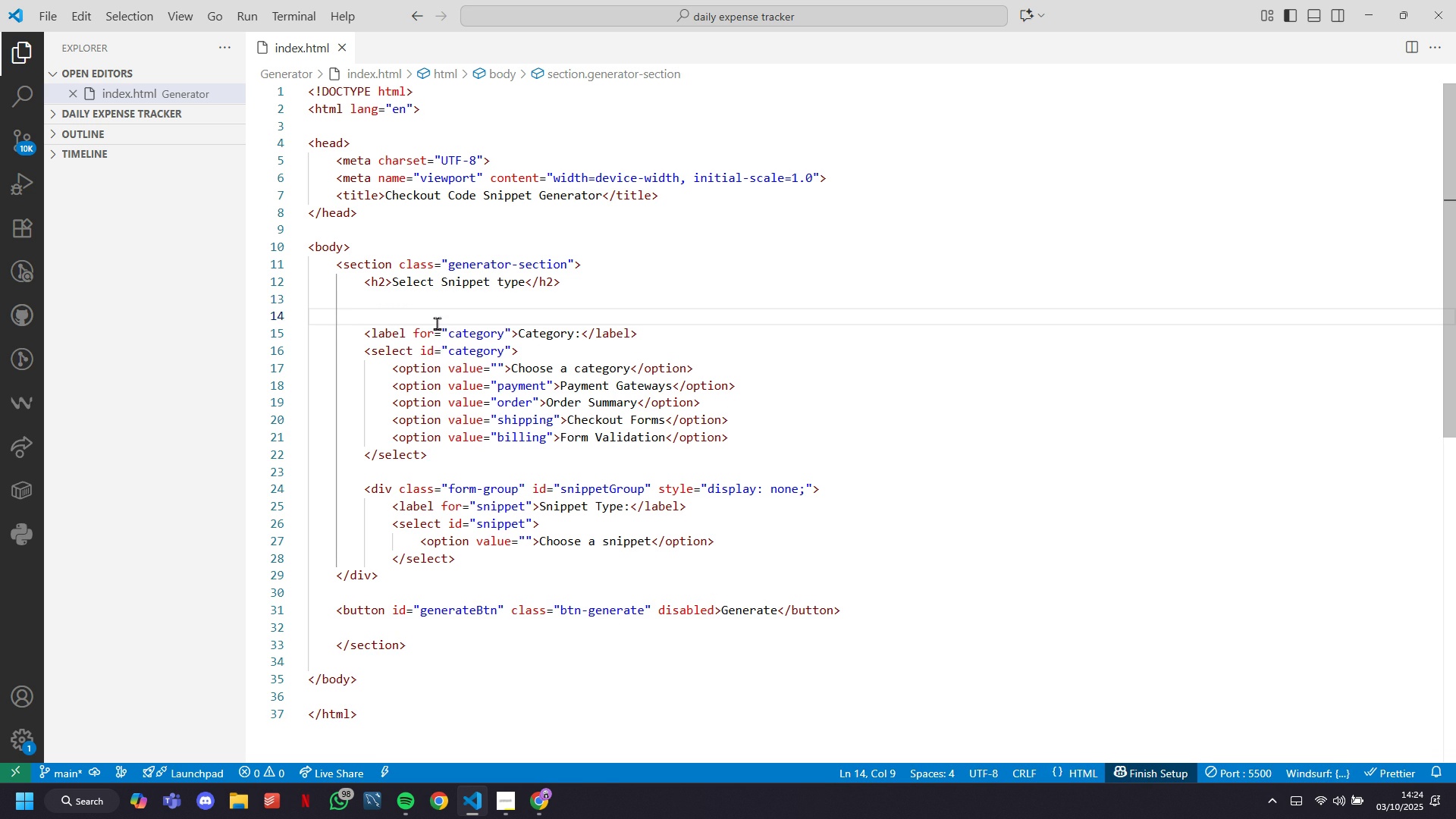 
type(div)
key(Tab)
 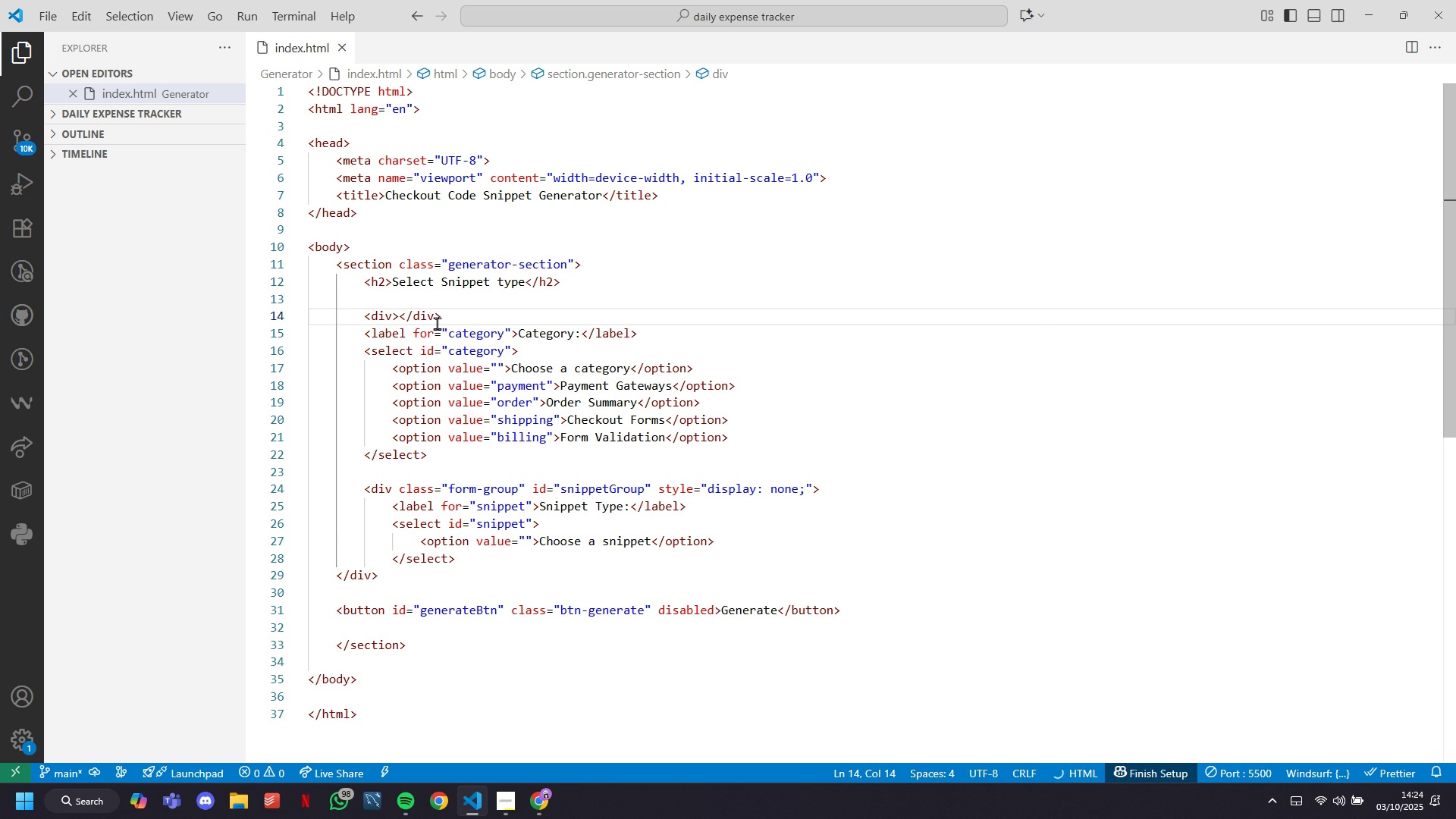 
key(Enter)